 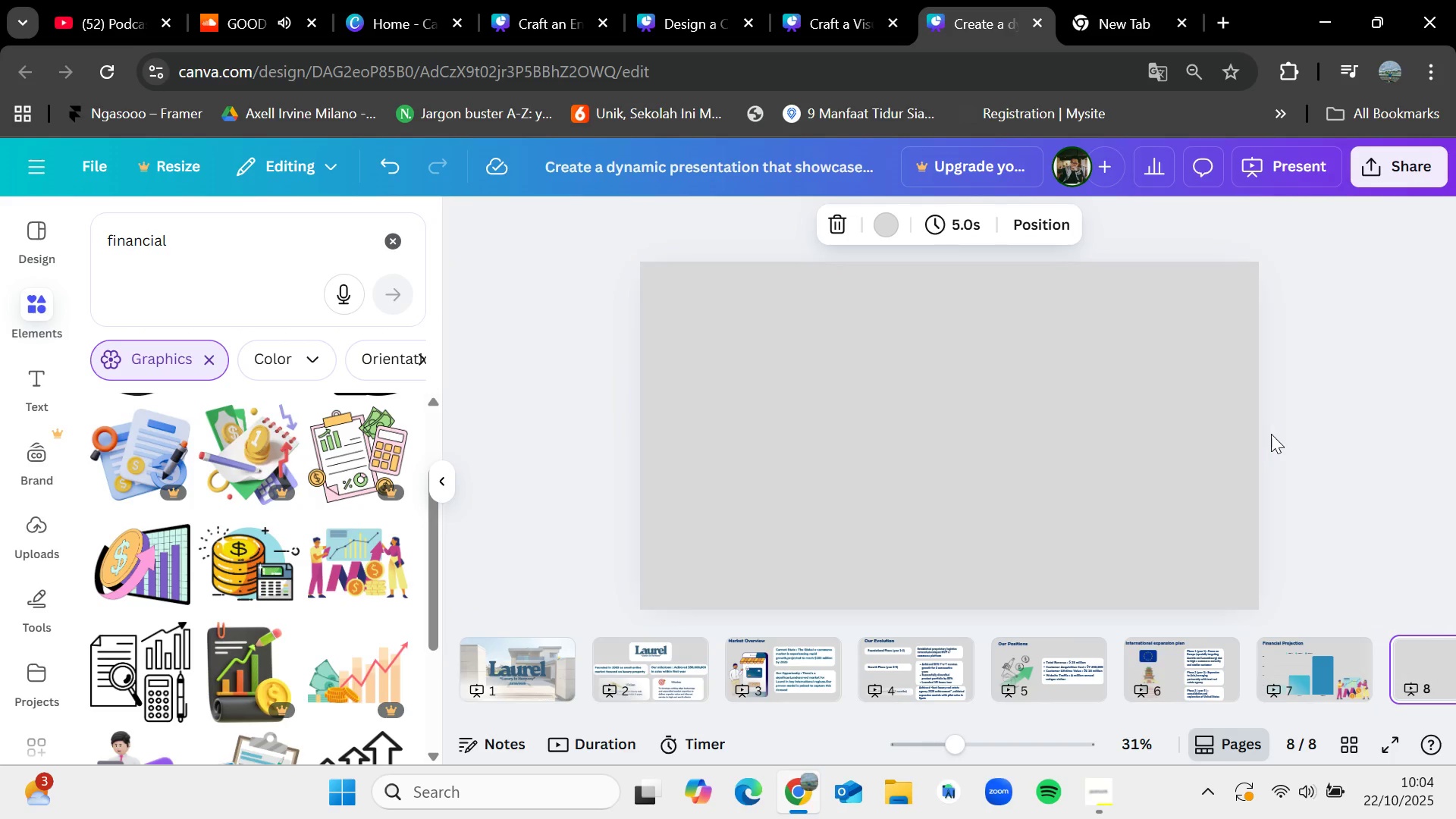 
left_click([626, 0])
 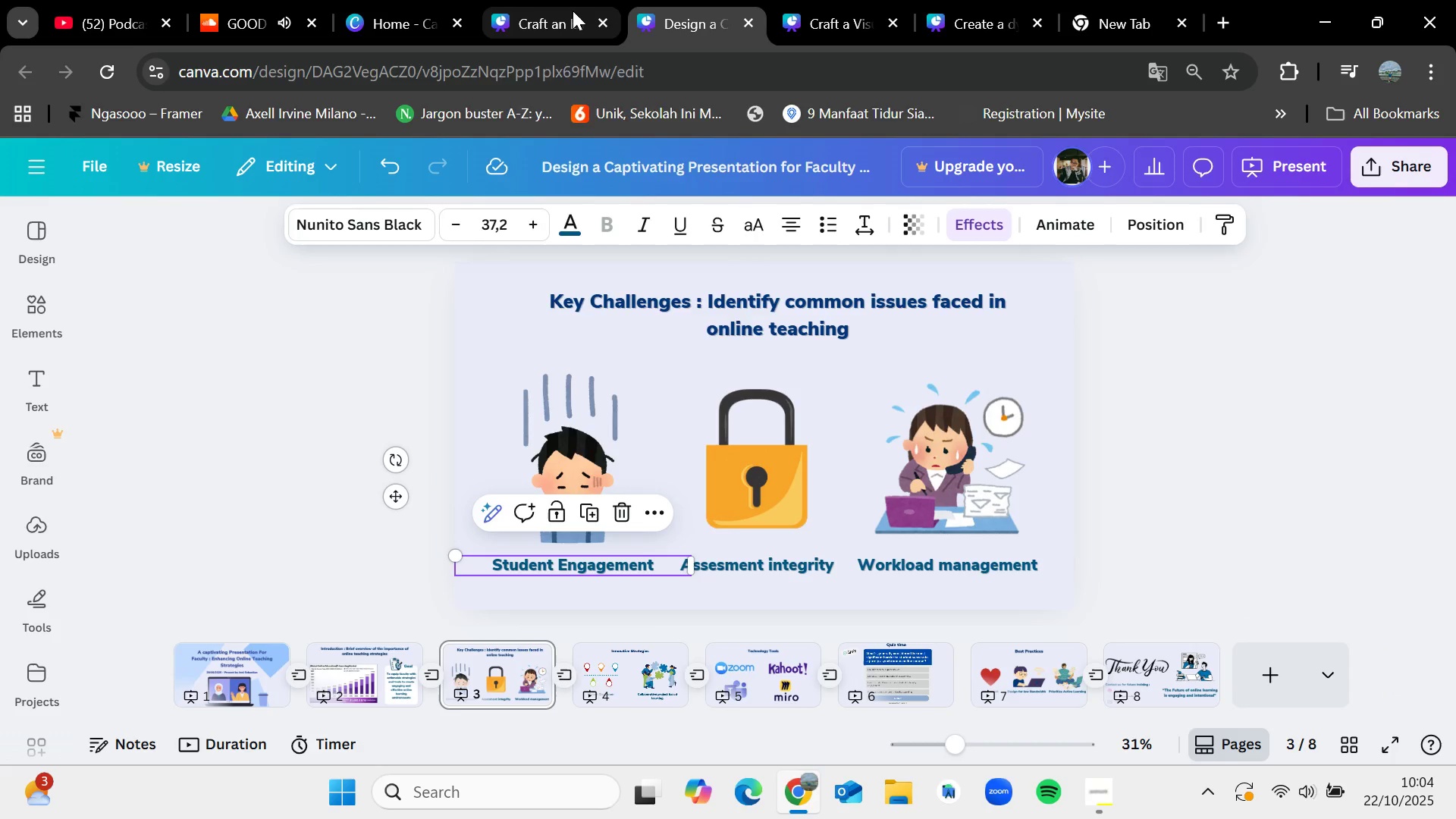 
left_click([573, 11])
 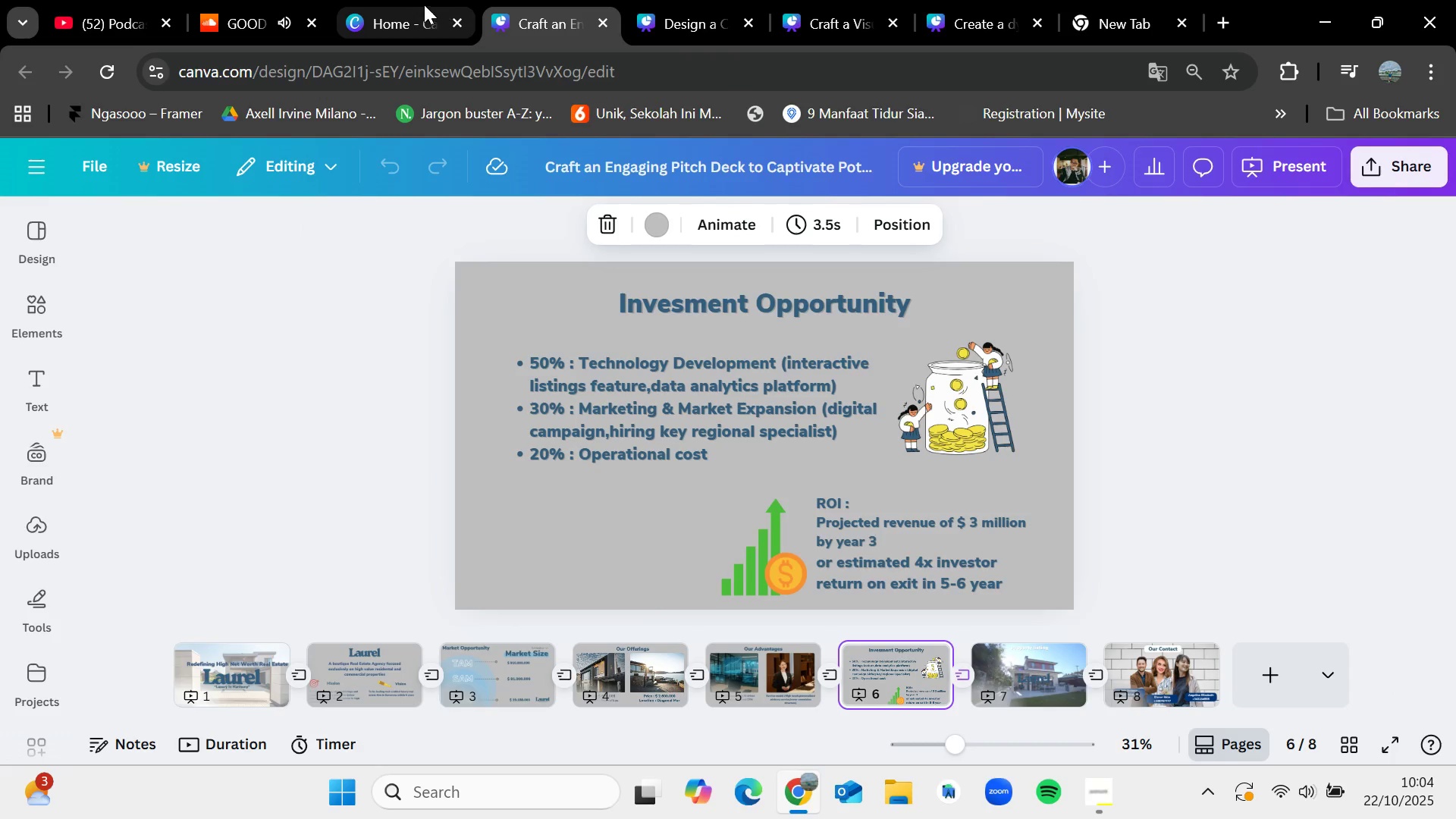 
left_click([408, 4])
 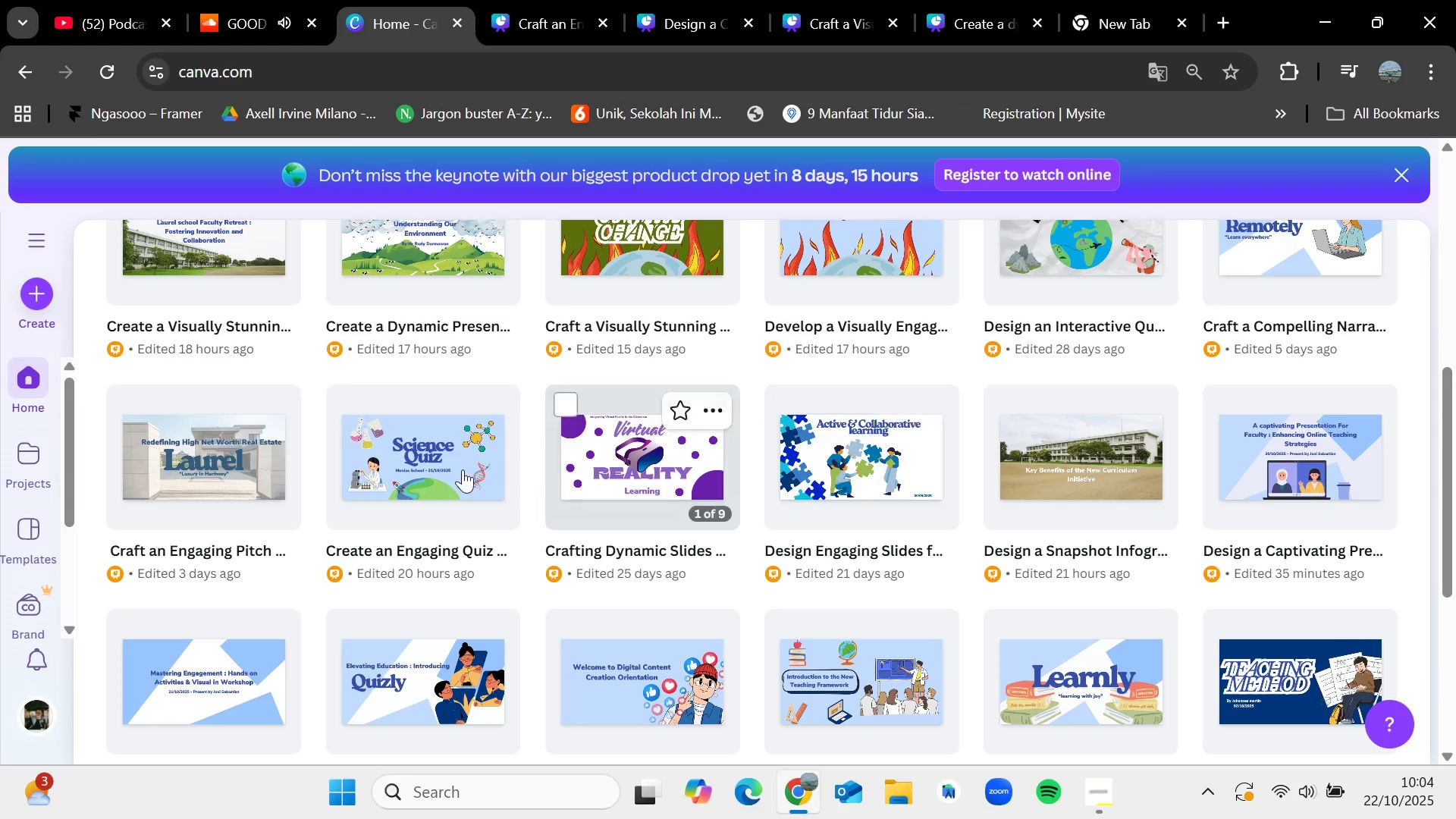 
scroll: coordinate [530, 530], scroll_direction: down, amount: 1.0
 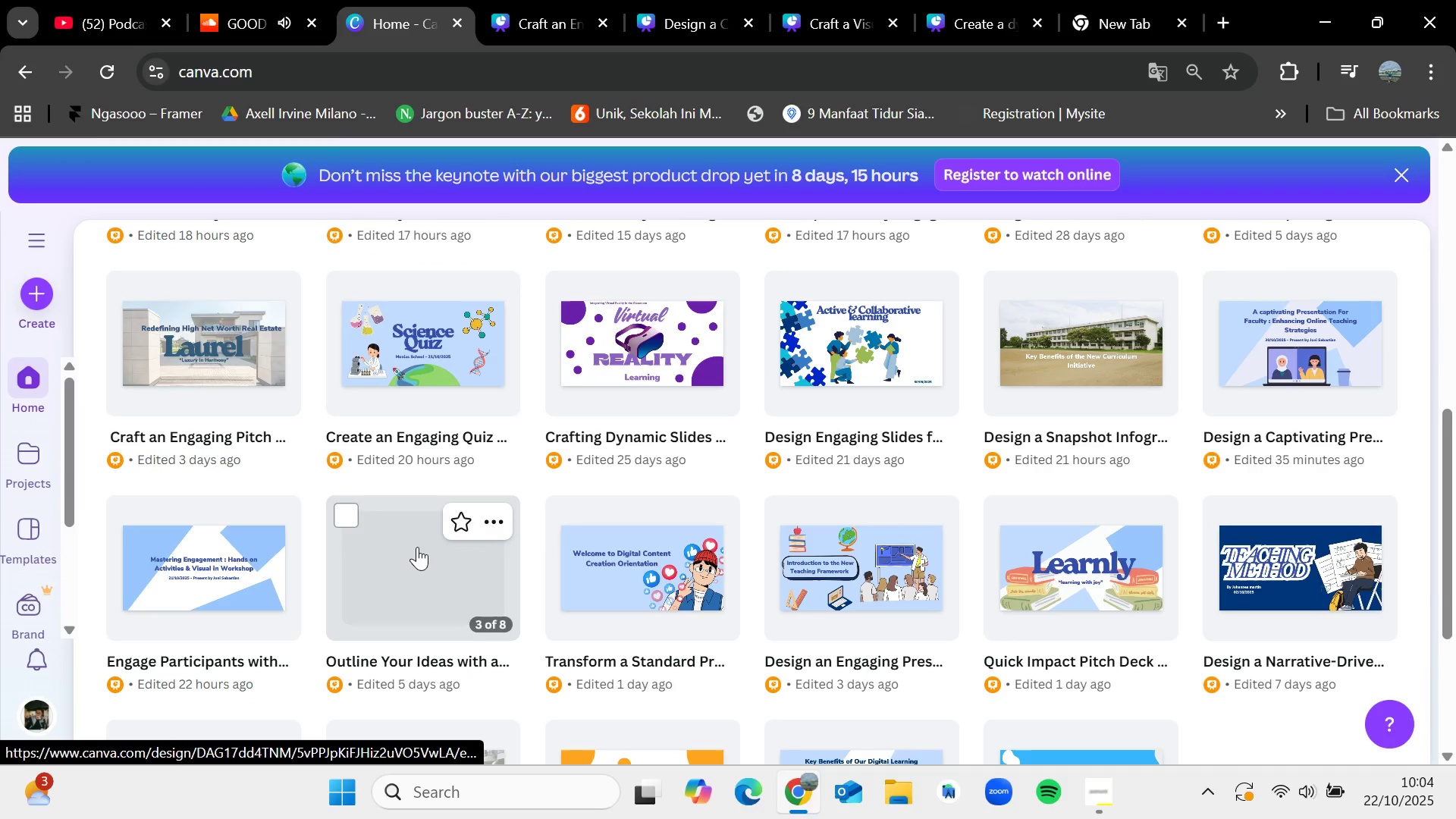 
left_click([426, 573])
 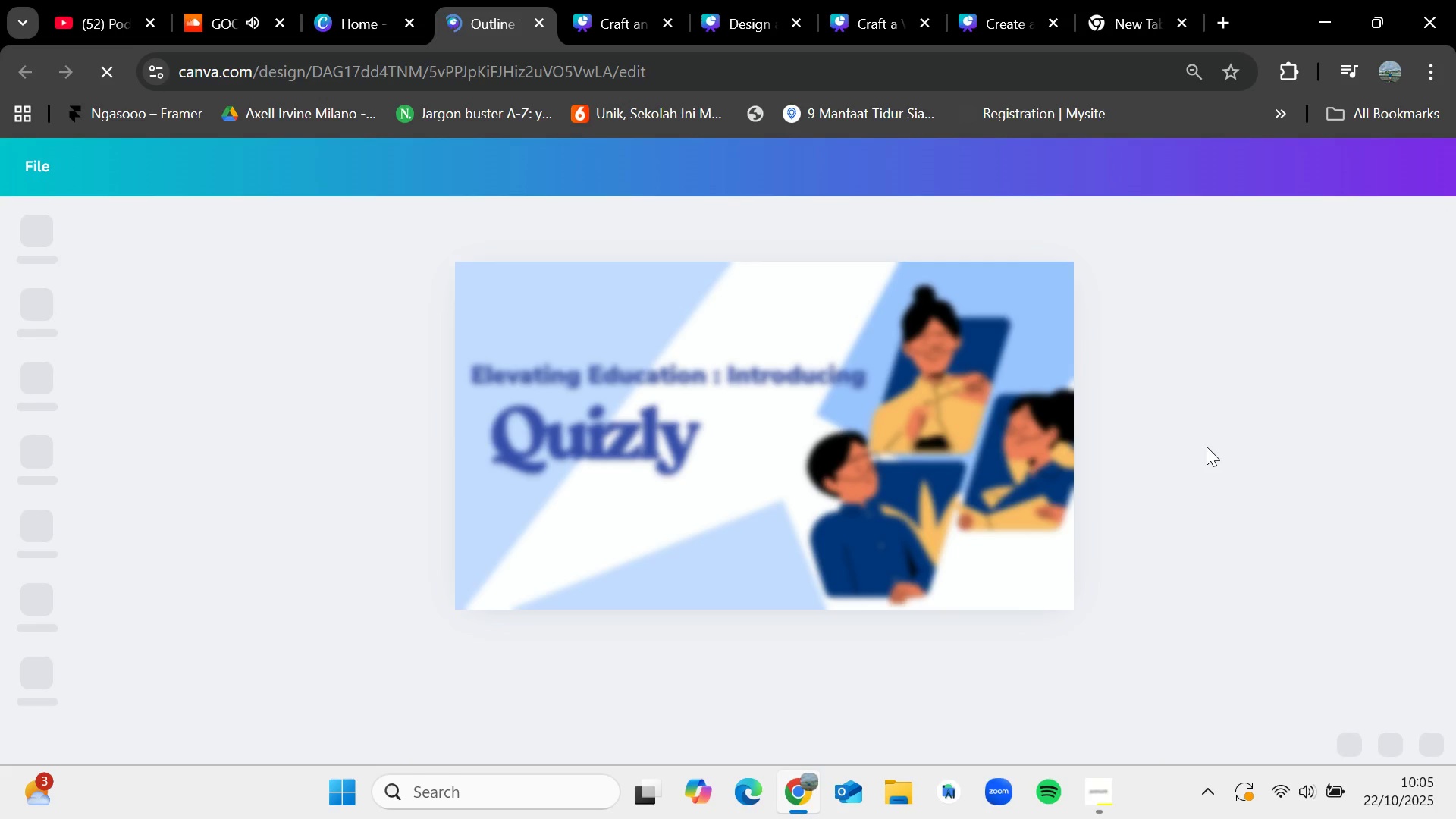 
mouse_move([1324, 786])
 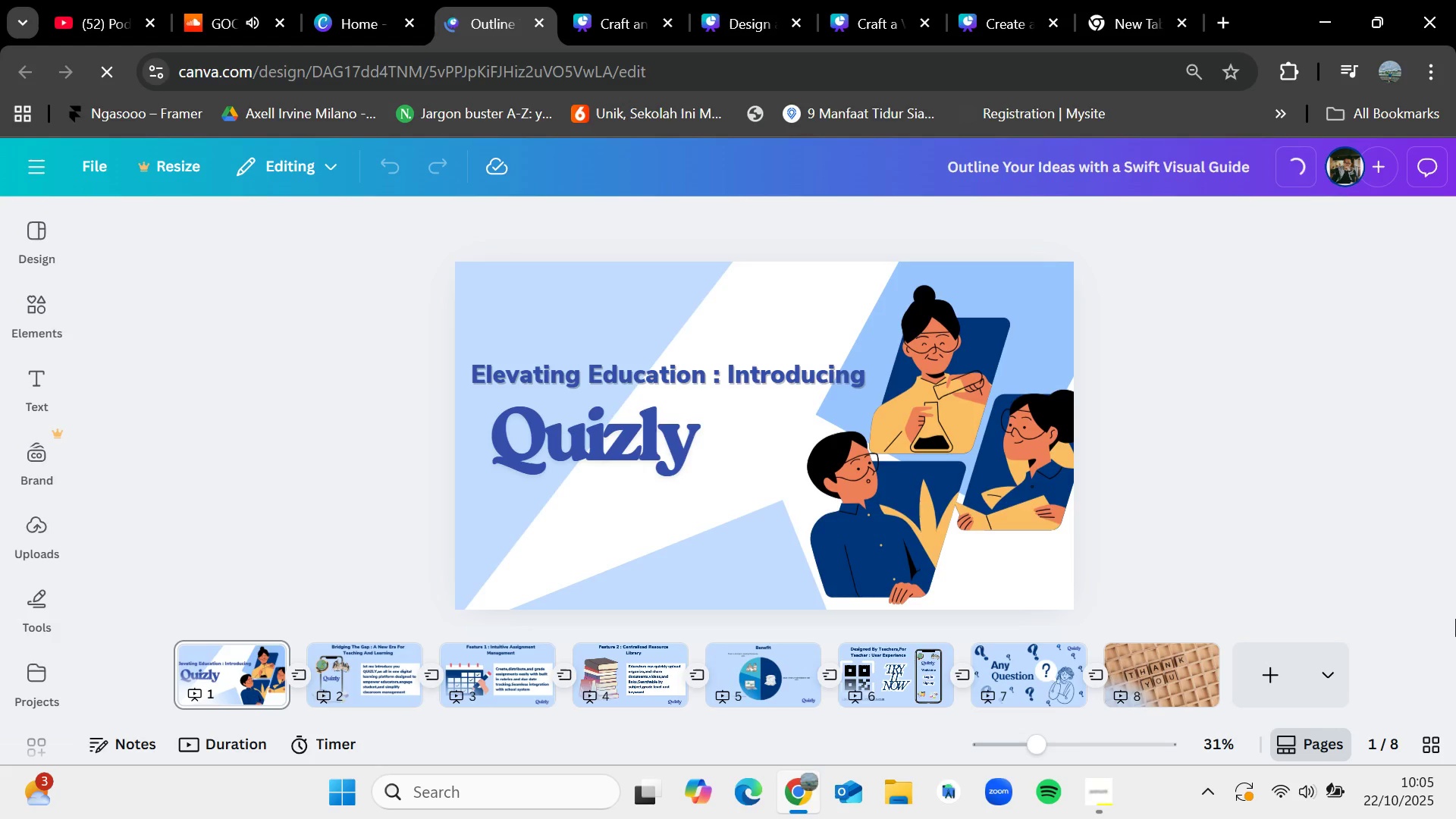 
wait(6.94)
 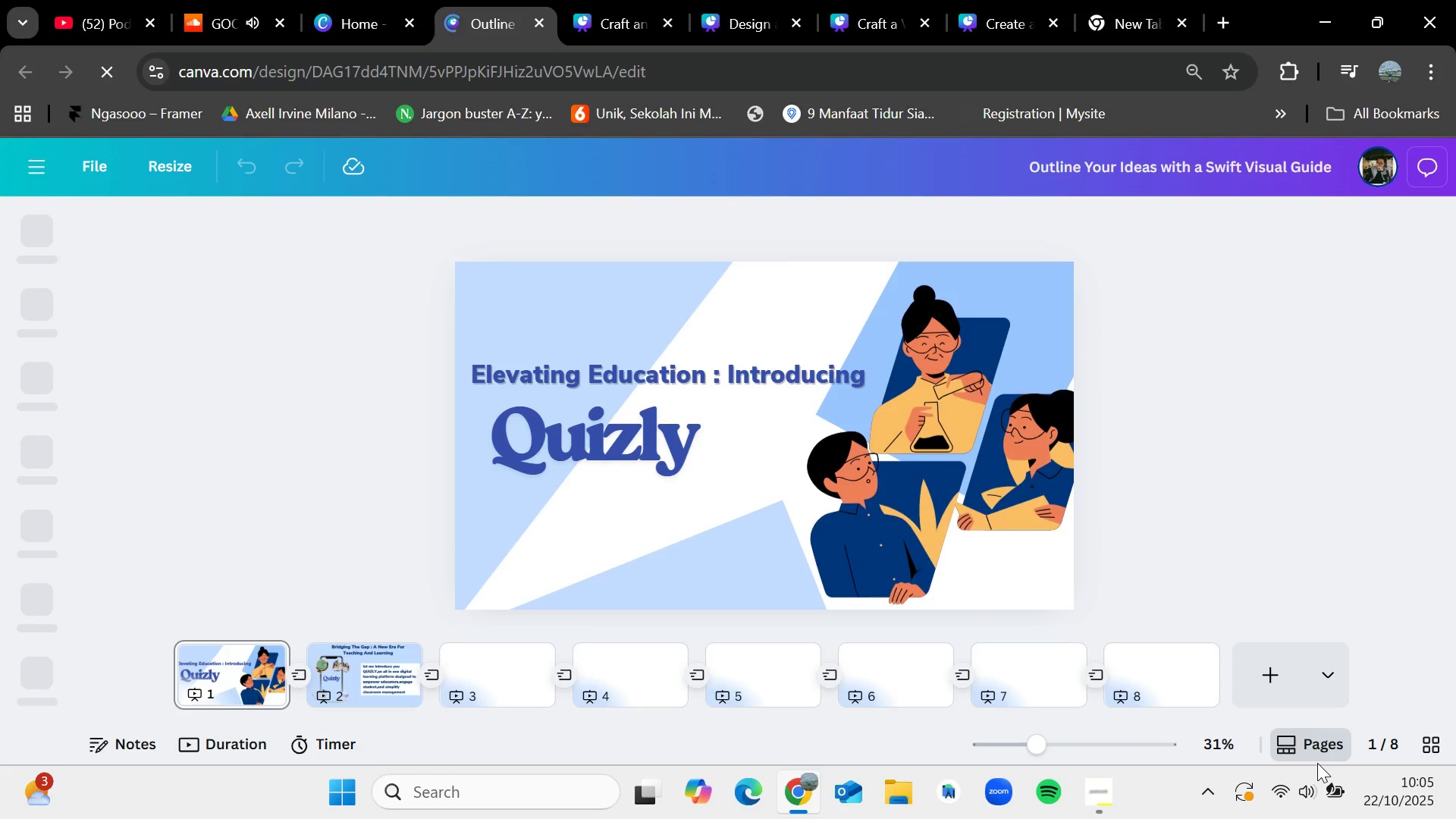 
left_click([541, 24])
 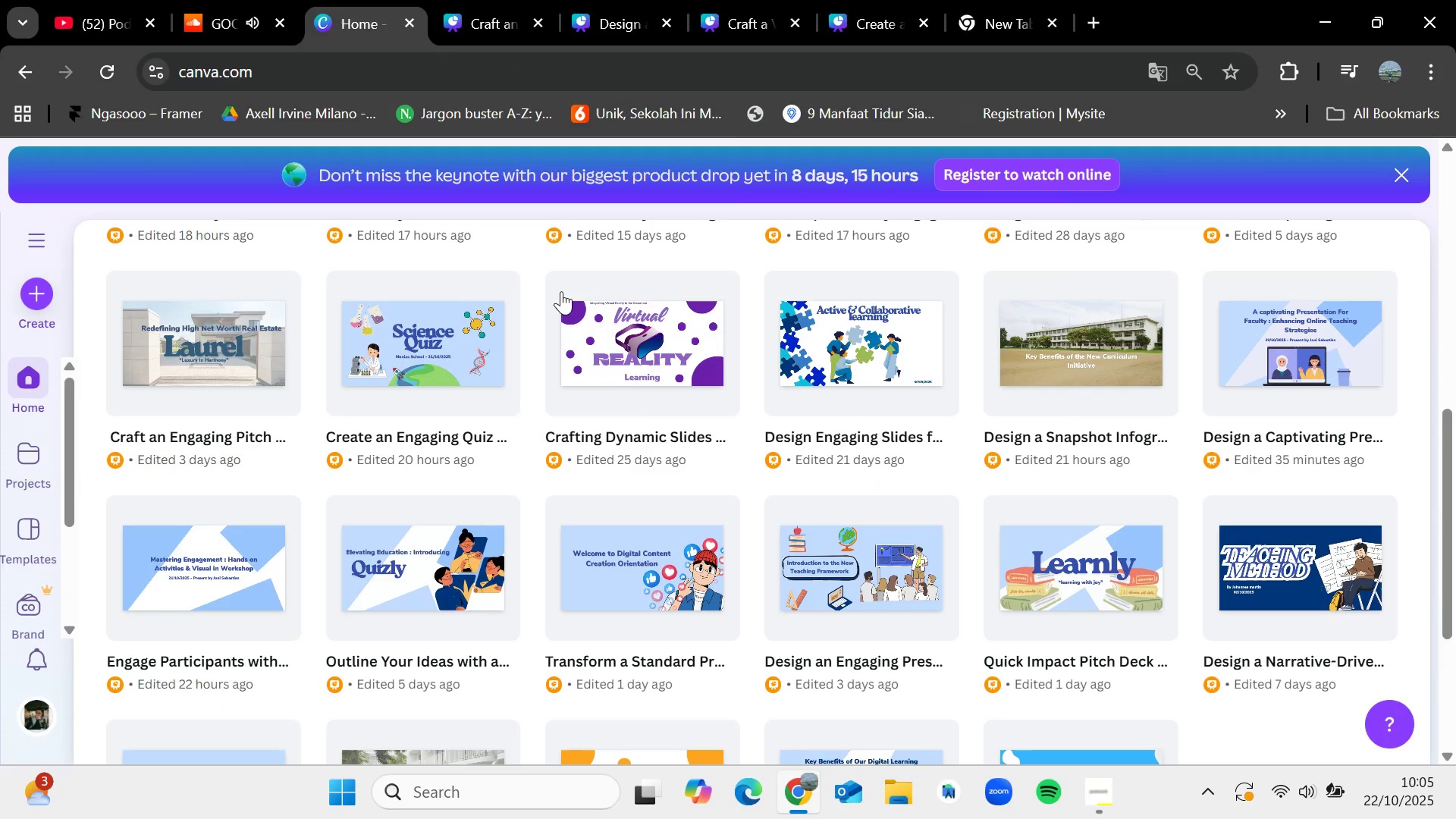 
scroll: coordinate [663, 478], scroll_direction: down, amount: 2.0
 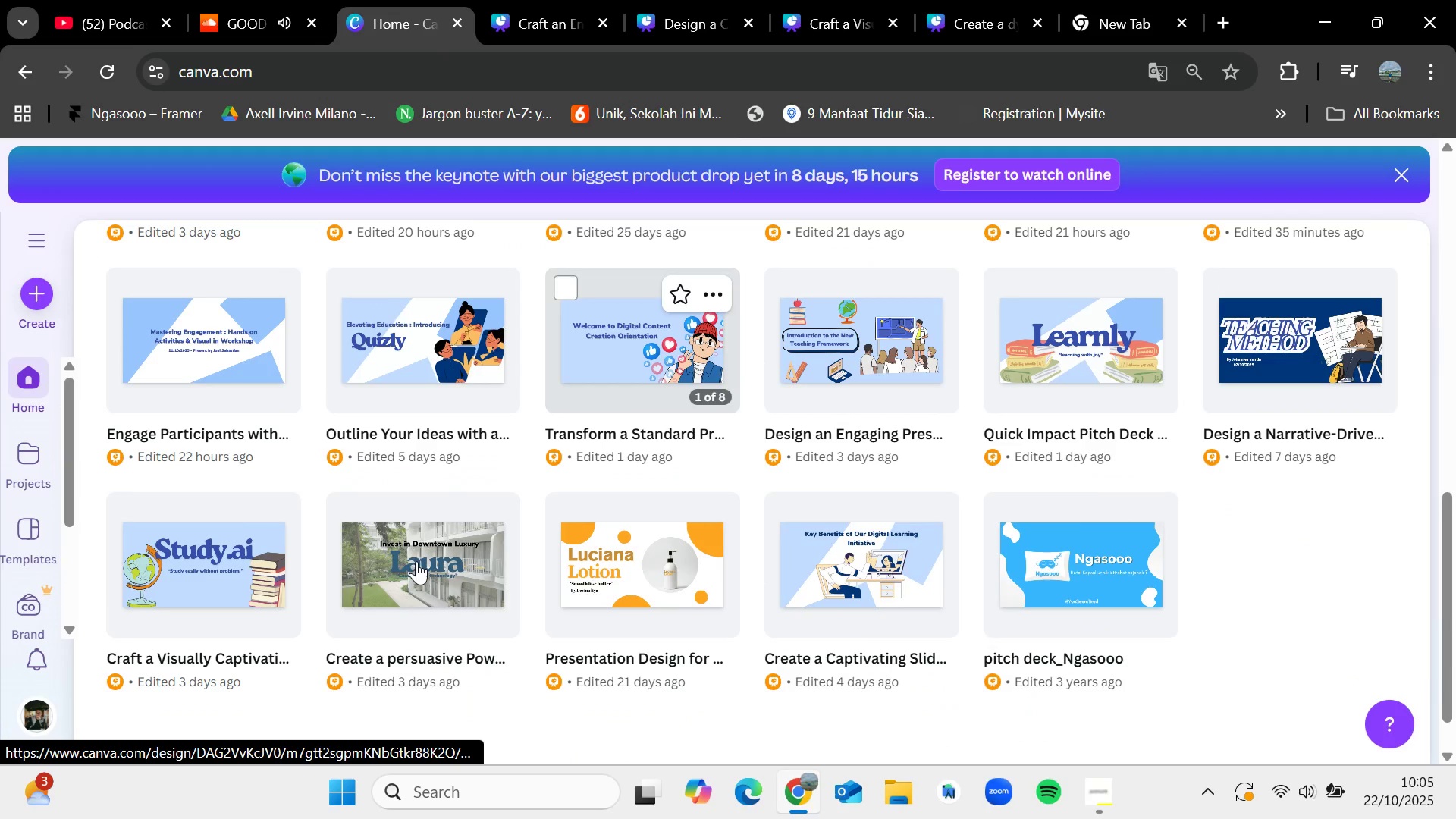 
left_click([169, 561])
 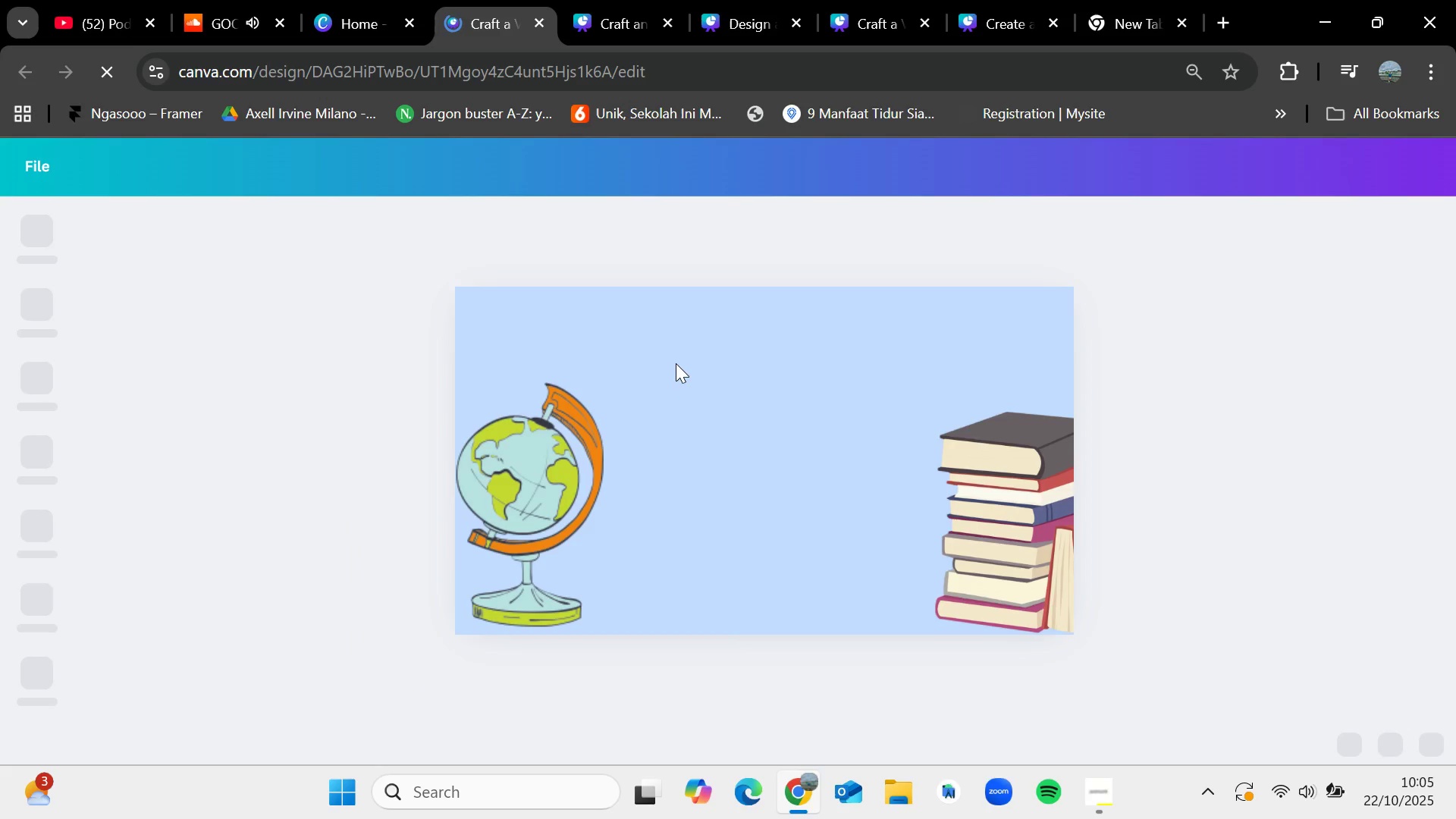 
wait(6.31)
 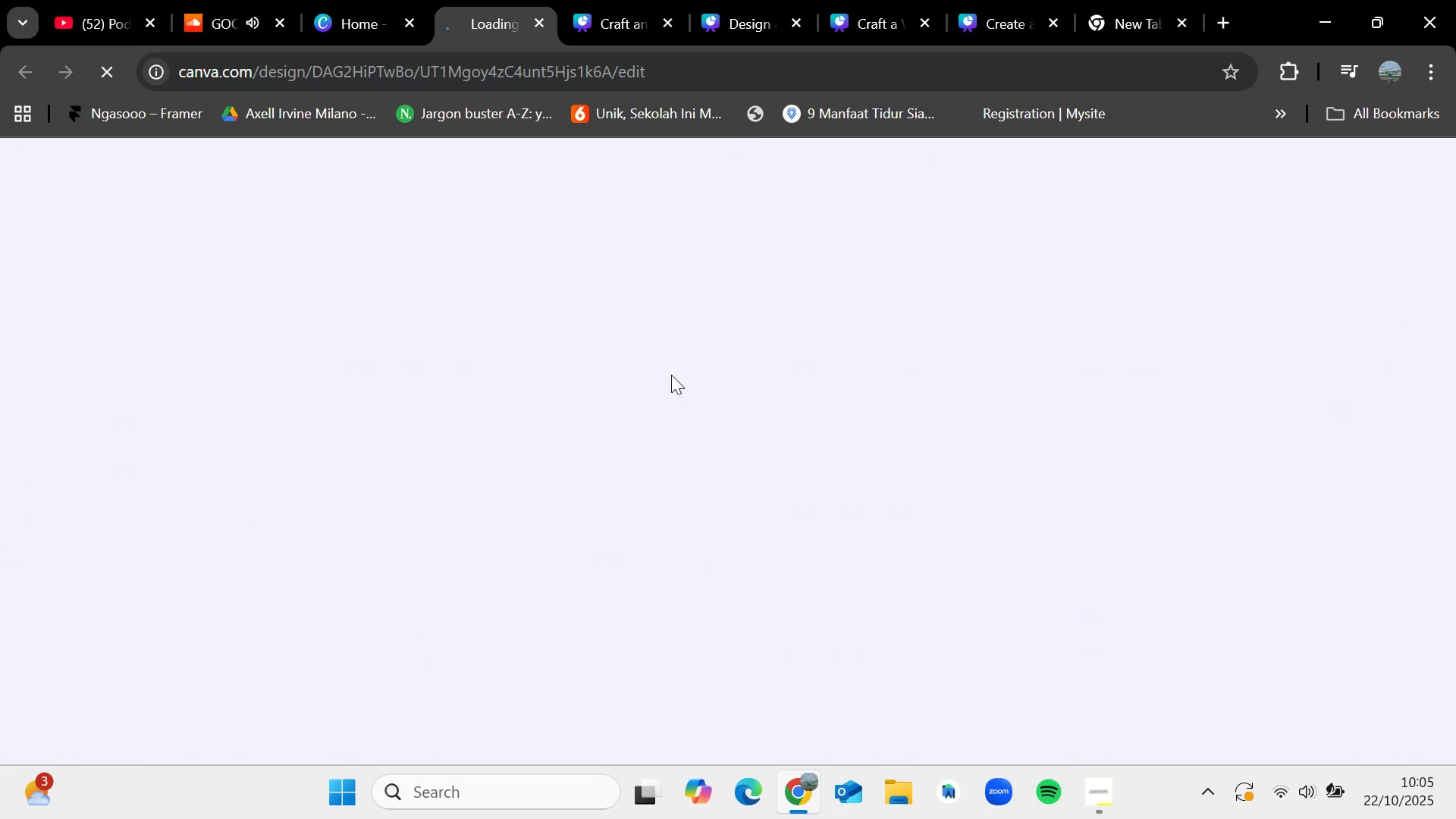 
mouse_move([607, 714])
 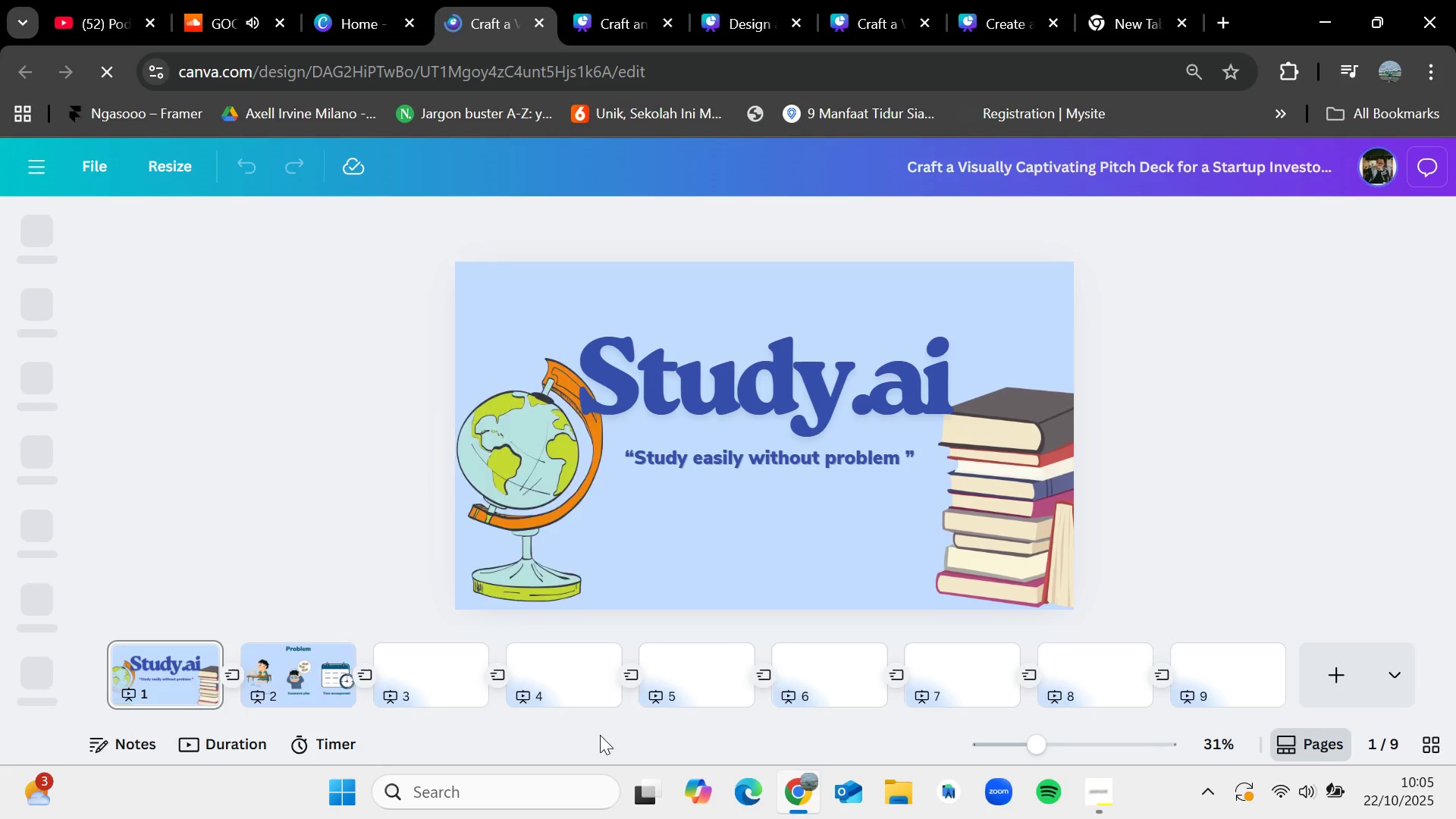 
mouse_move([1084, 661])
 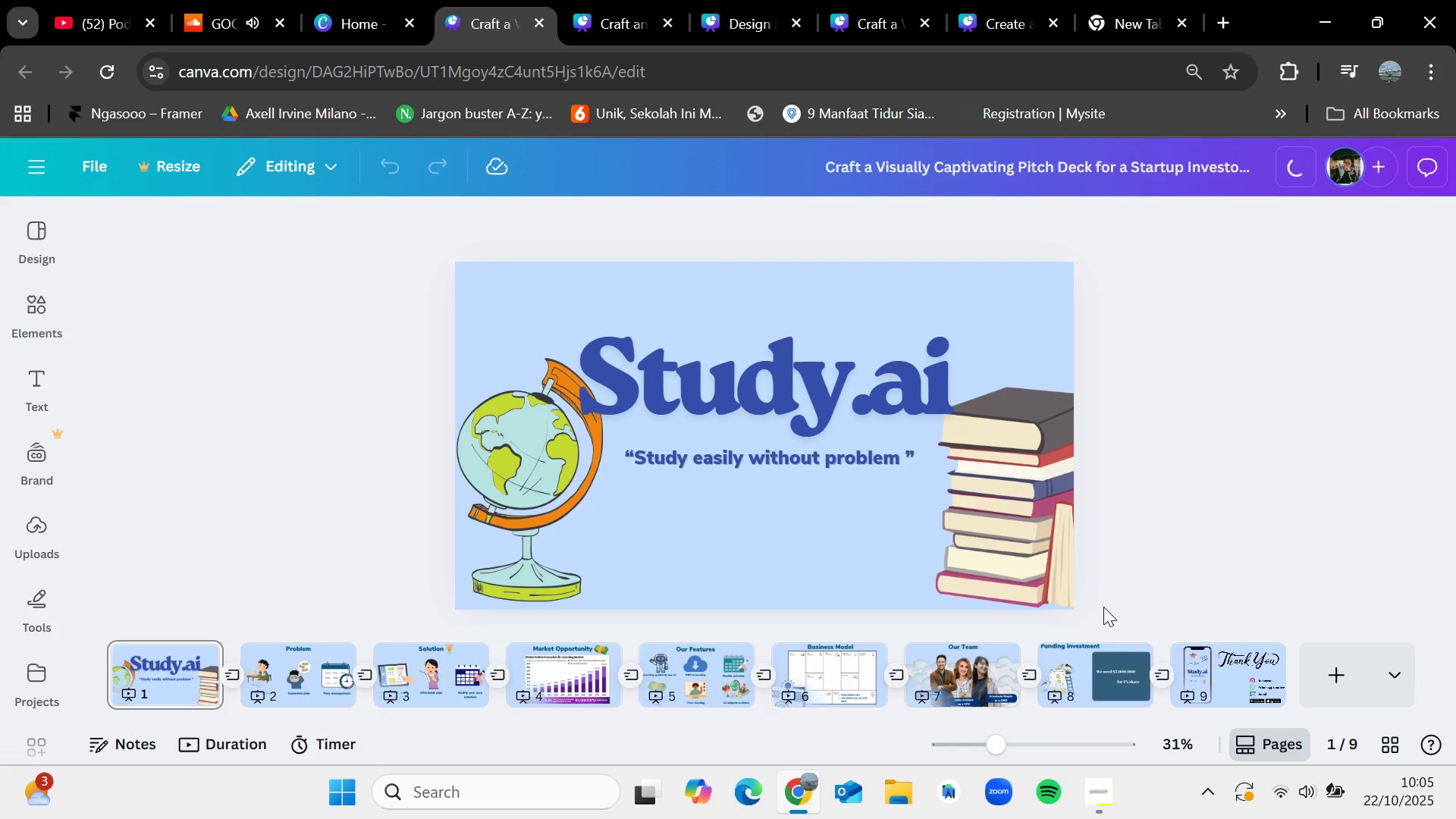 
left_click([1094, 686])
 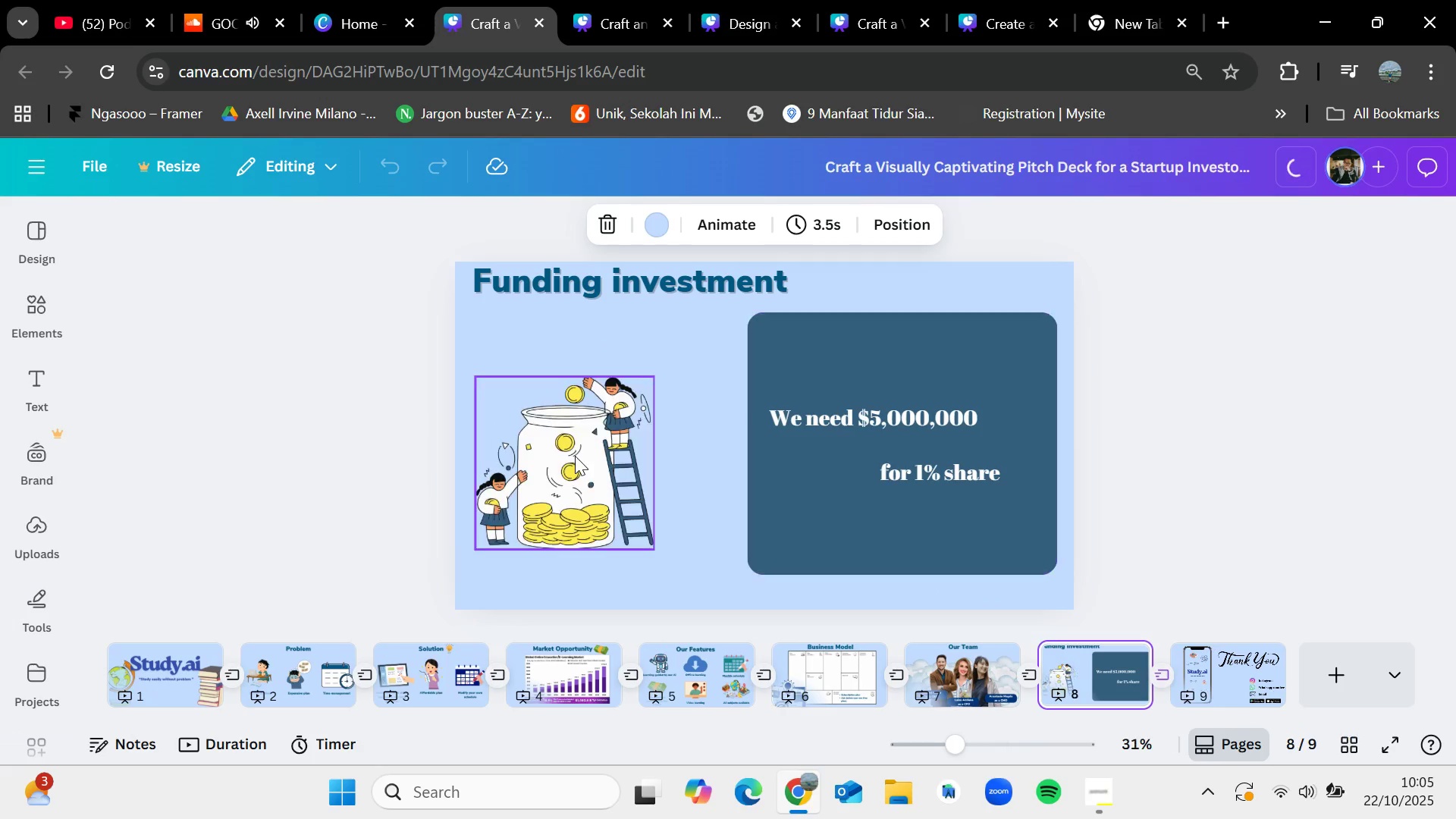 
left_click([575, 456])
 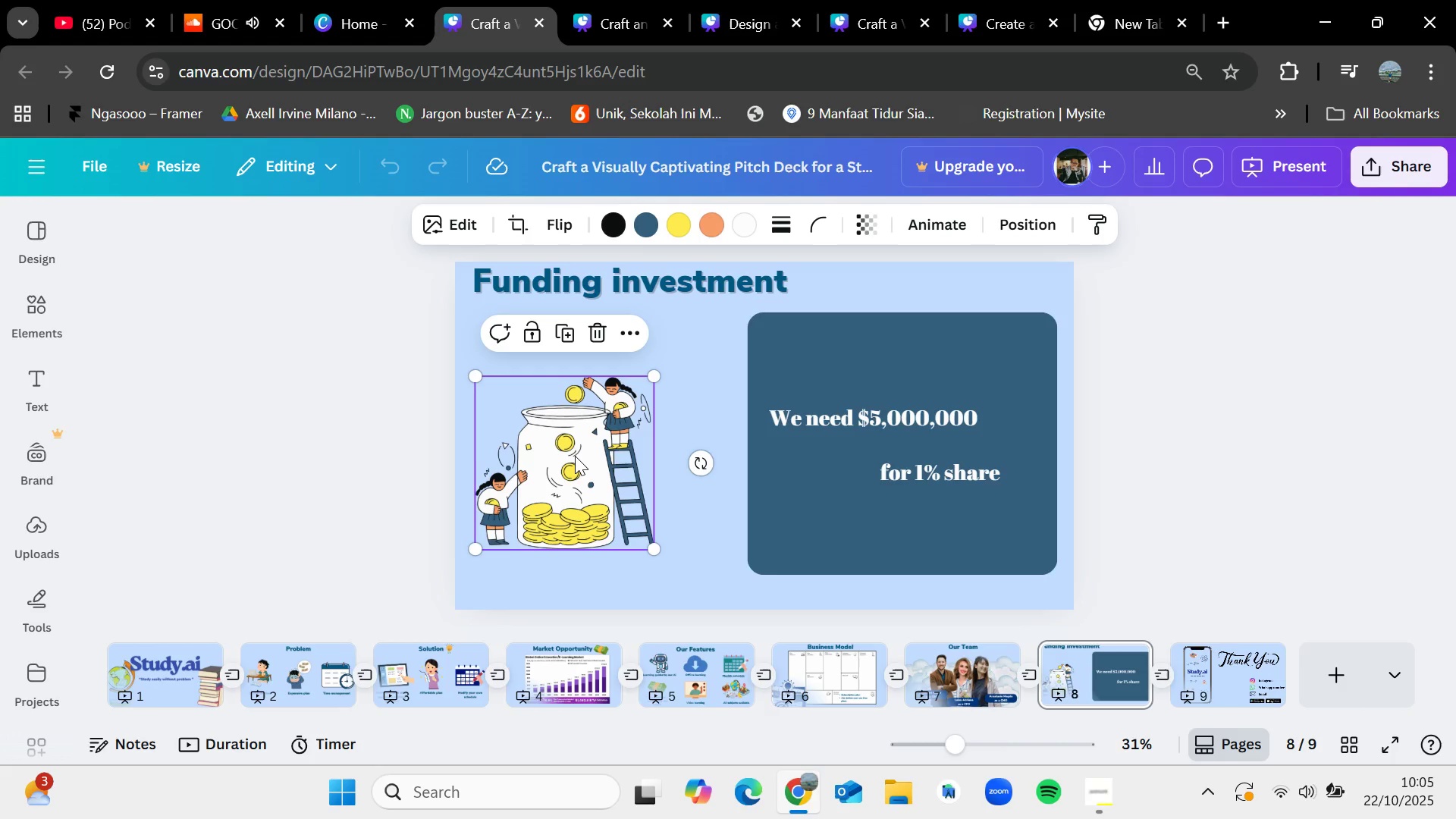 
hold_key(key=ShiftLeft, duration=1.51)
left_click([829, 378])
 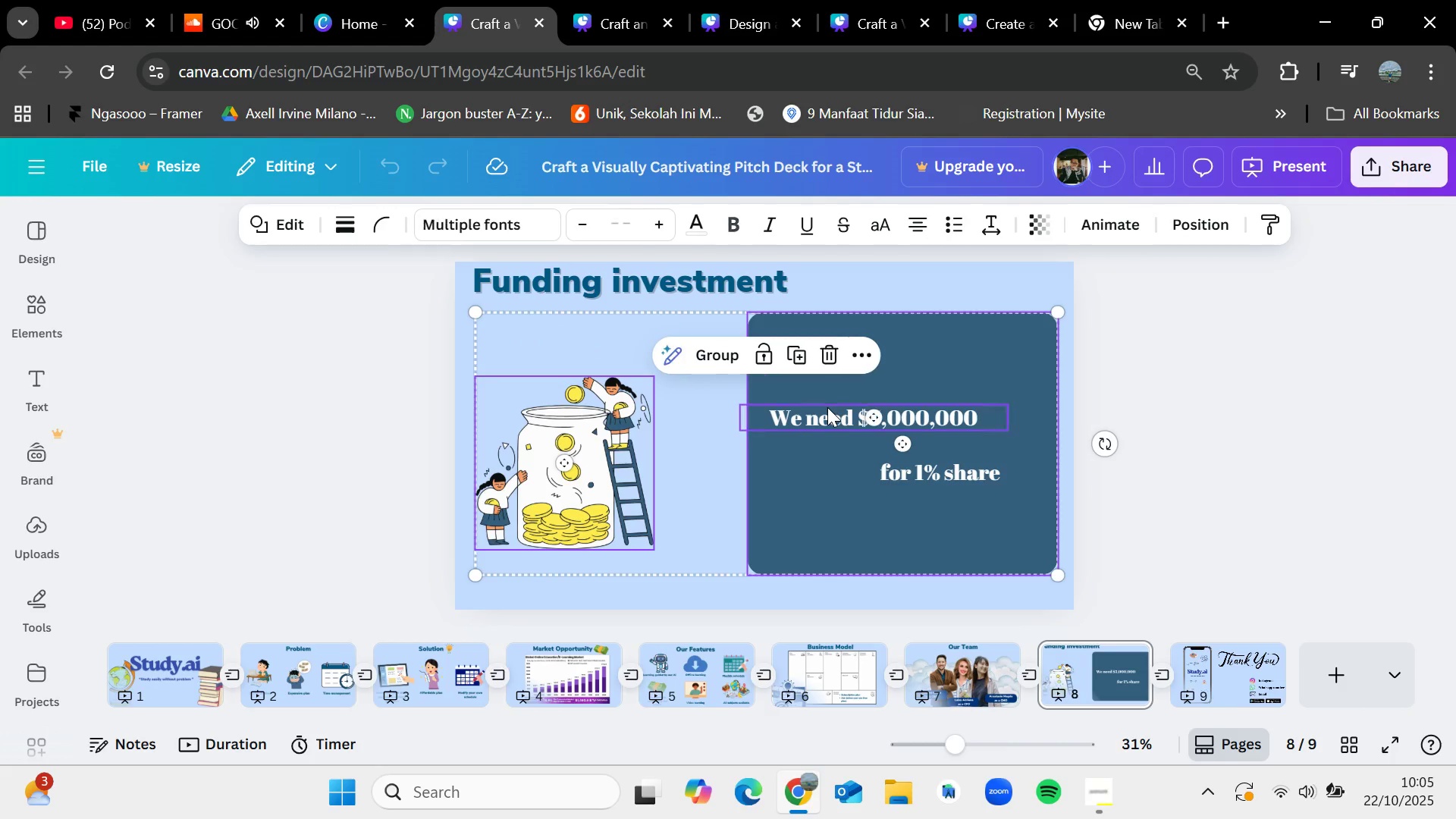 
left_click([827, 407])
 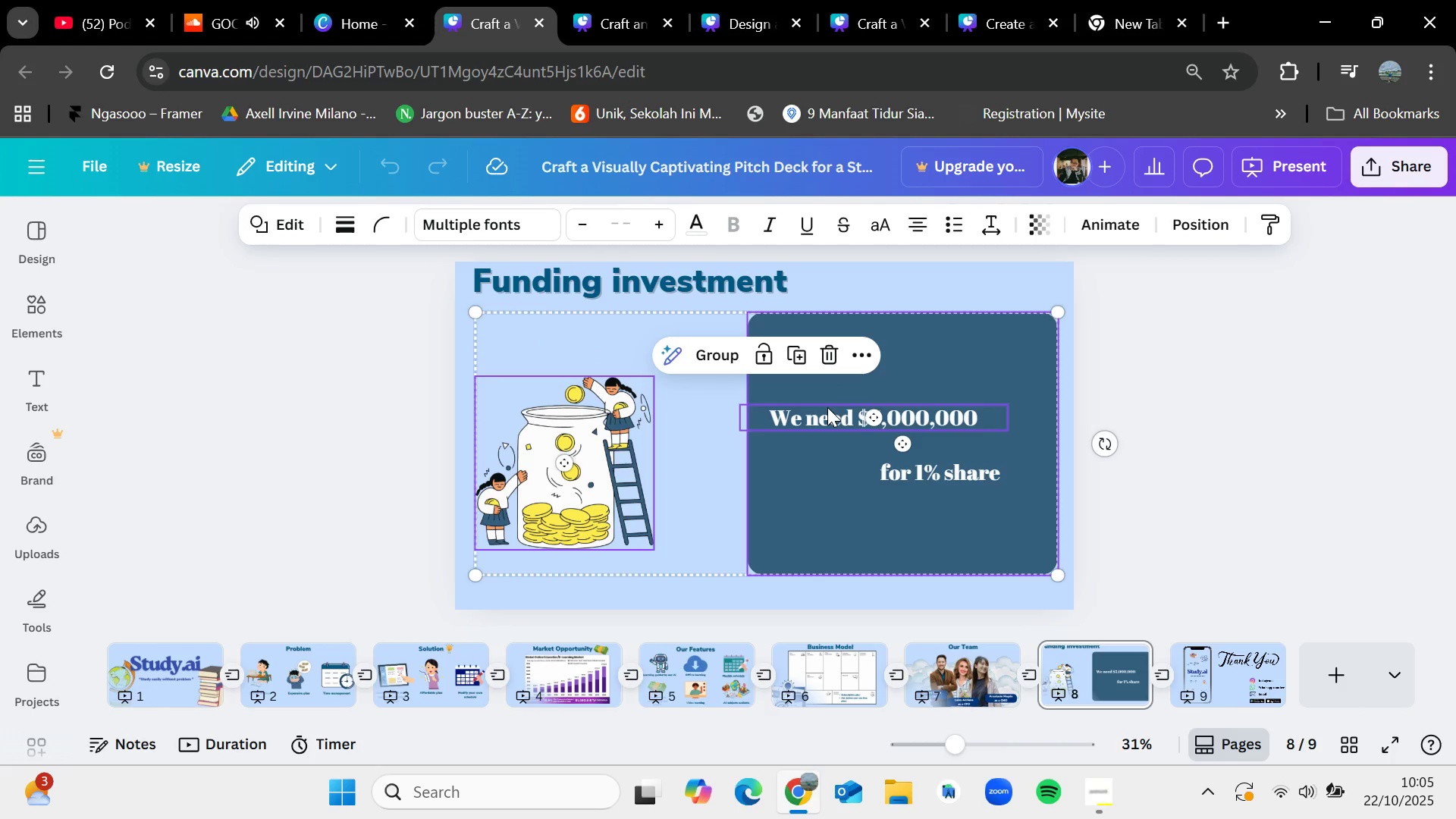 
hold_key(key=ShiftLeft, duration=1.15)
left_click([892, 472])
 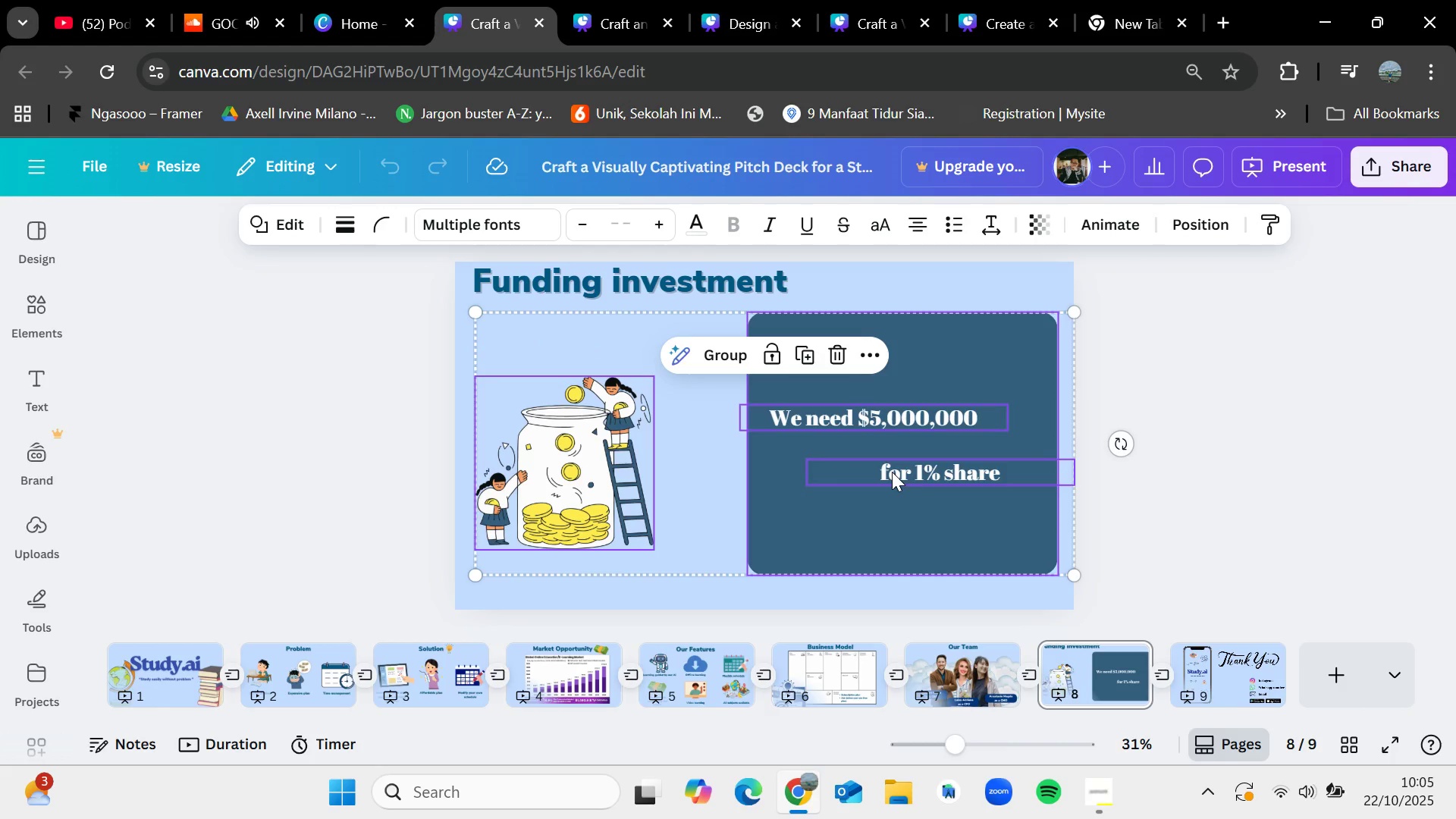 
key(Control+C)
 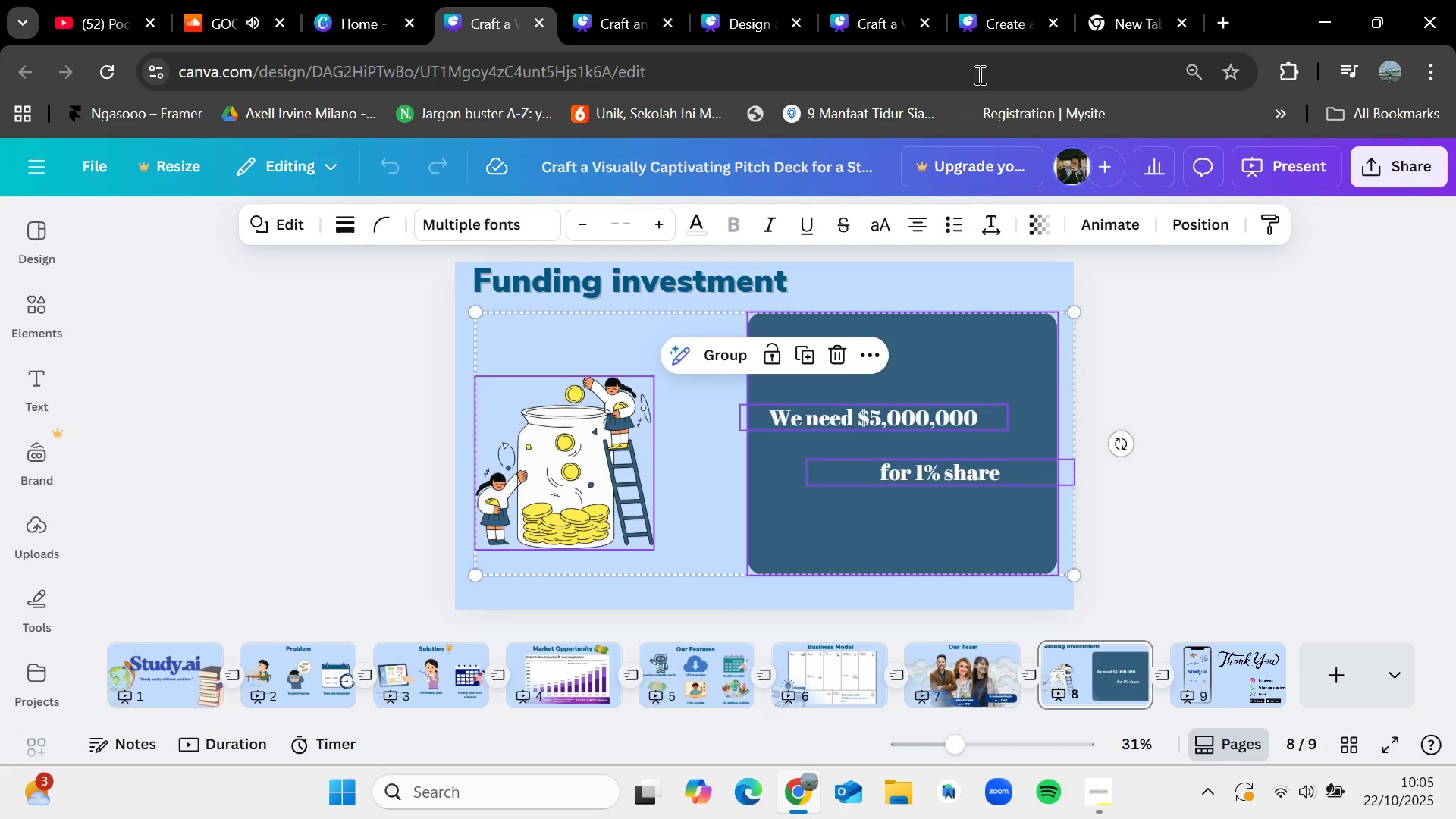 
left_click([990, 7])
 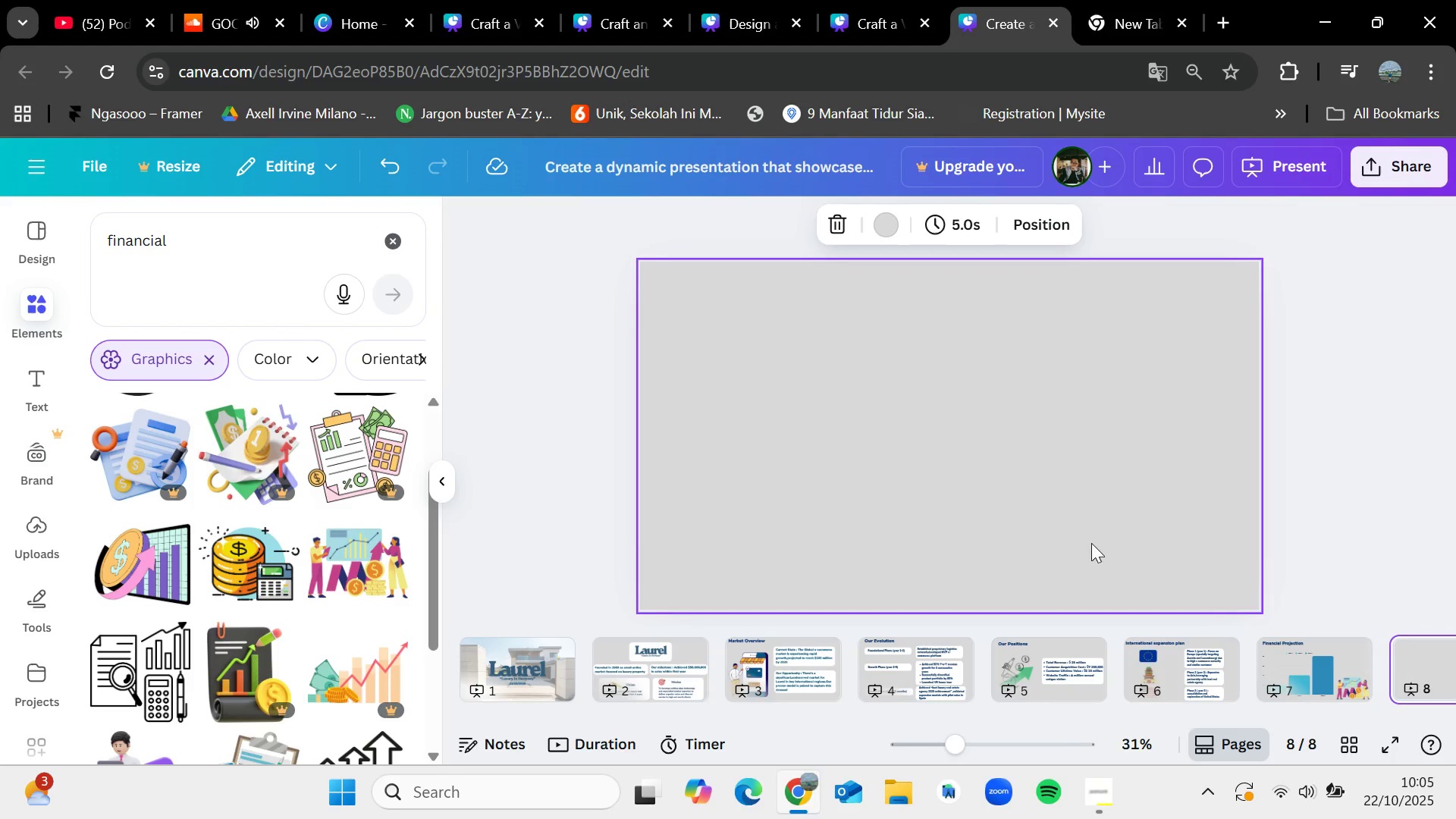 
key(Control+V)
 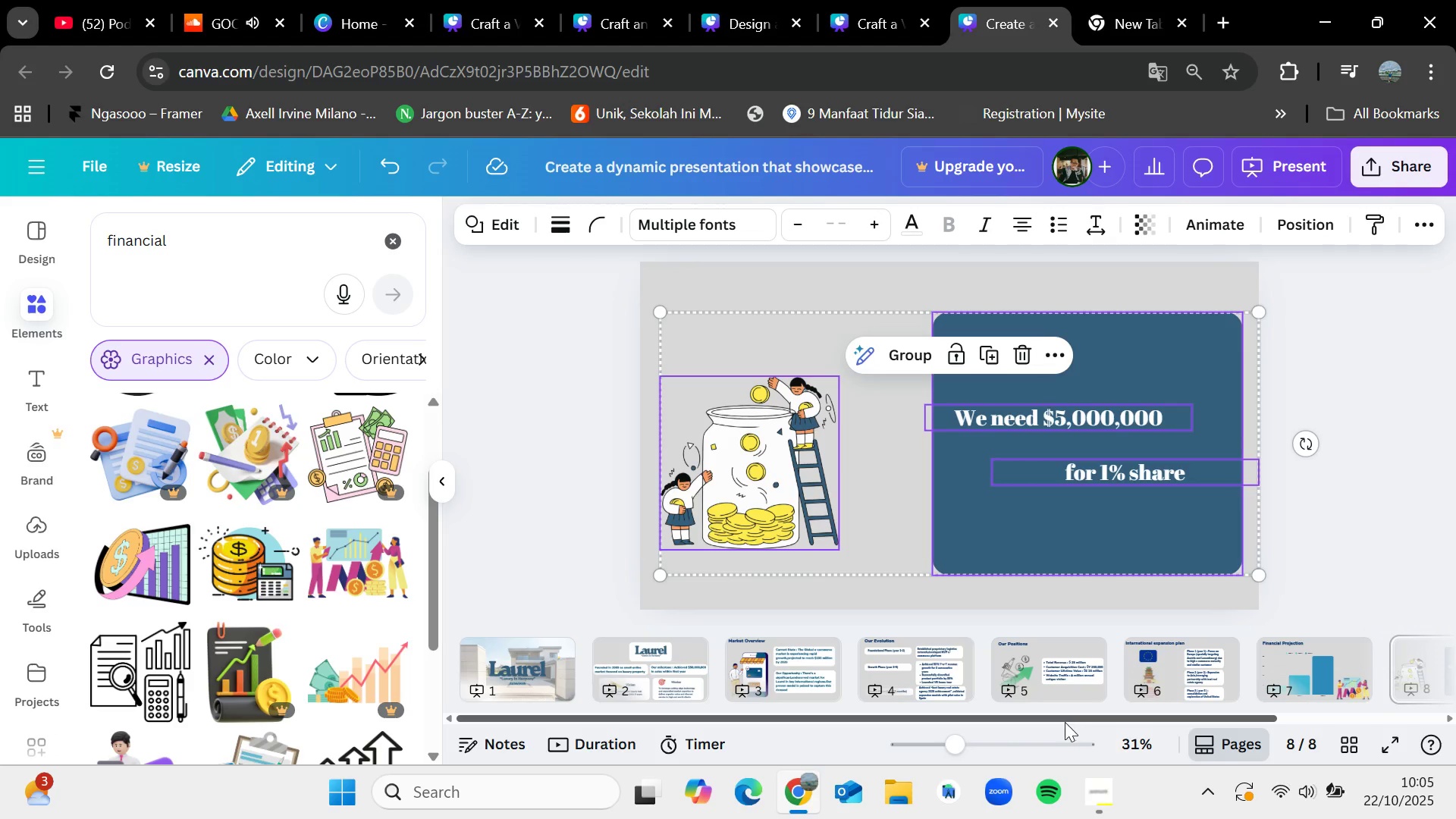 
wait(5.12)
 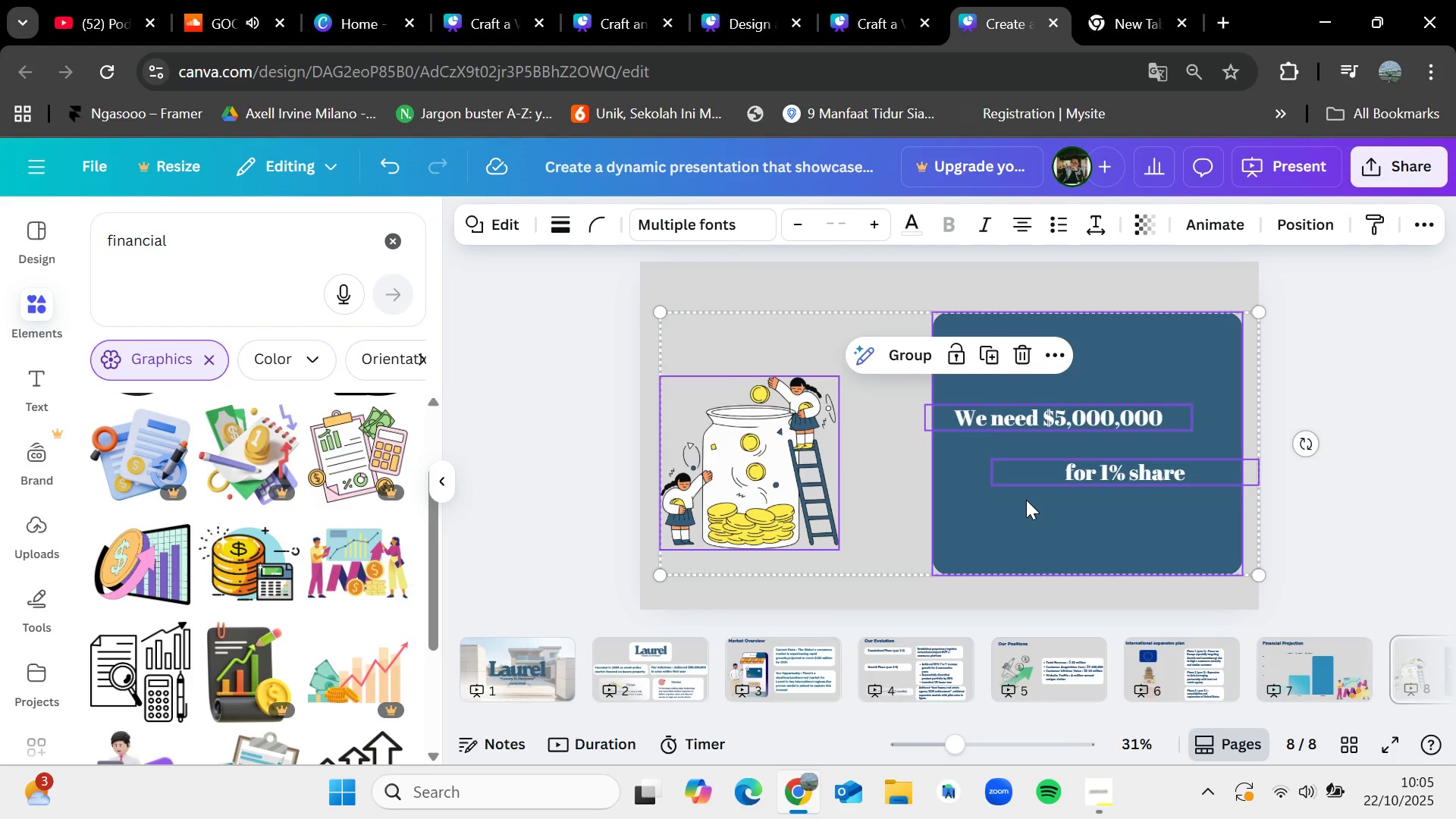 
left_click([1423, 446])
 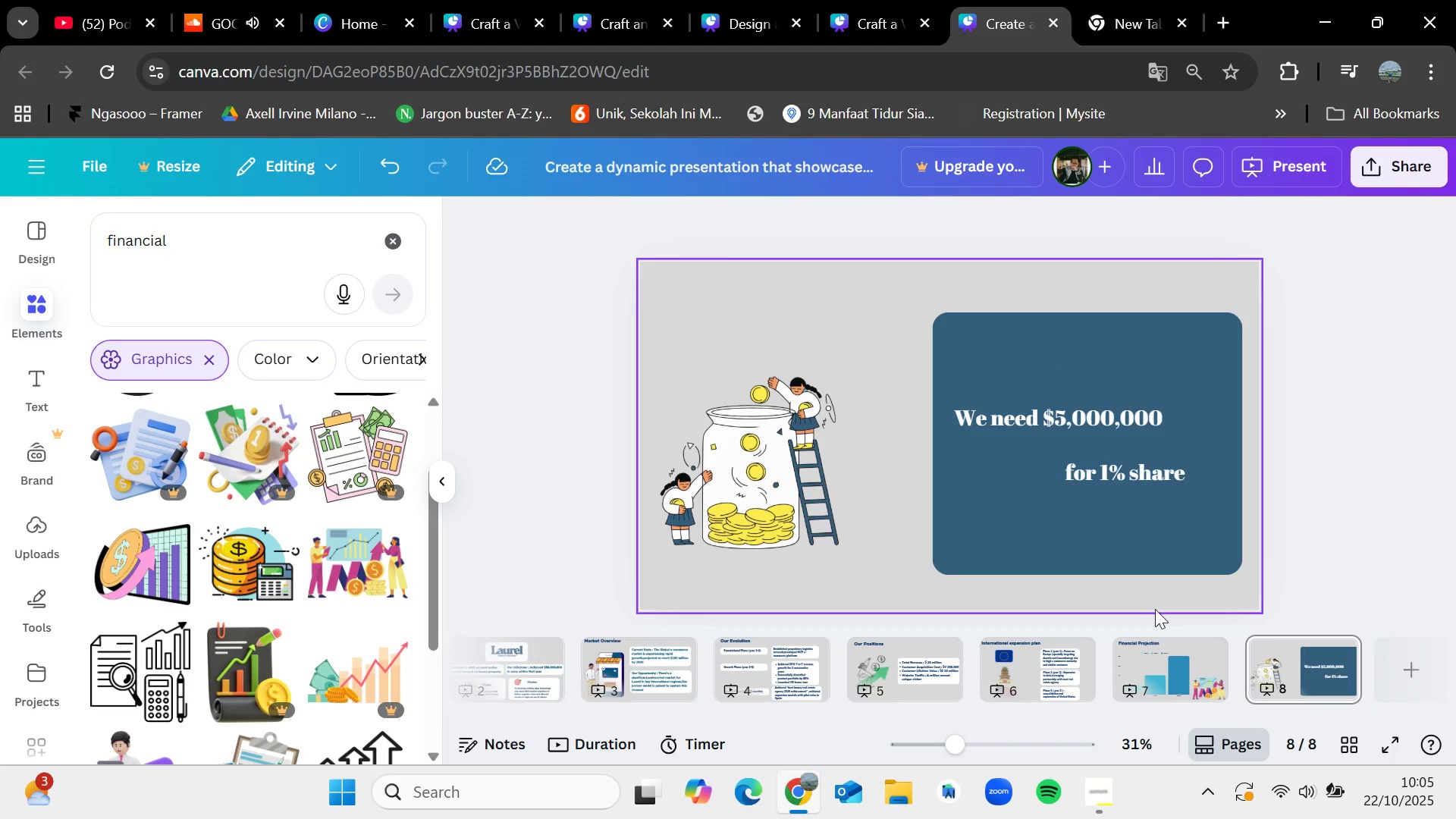 
left_click([1159, 650])
 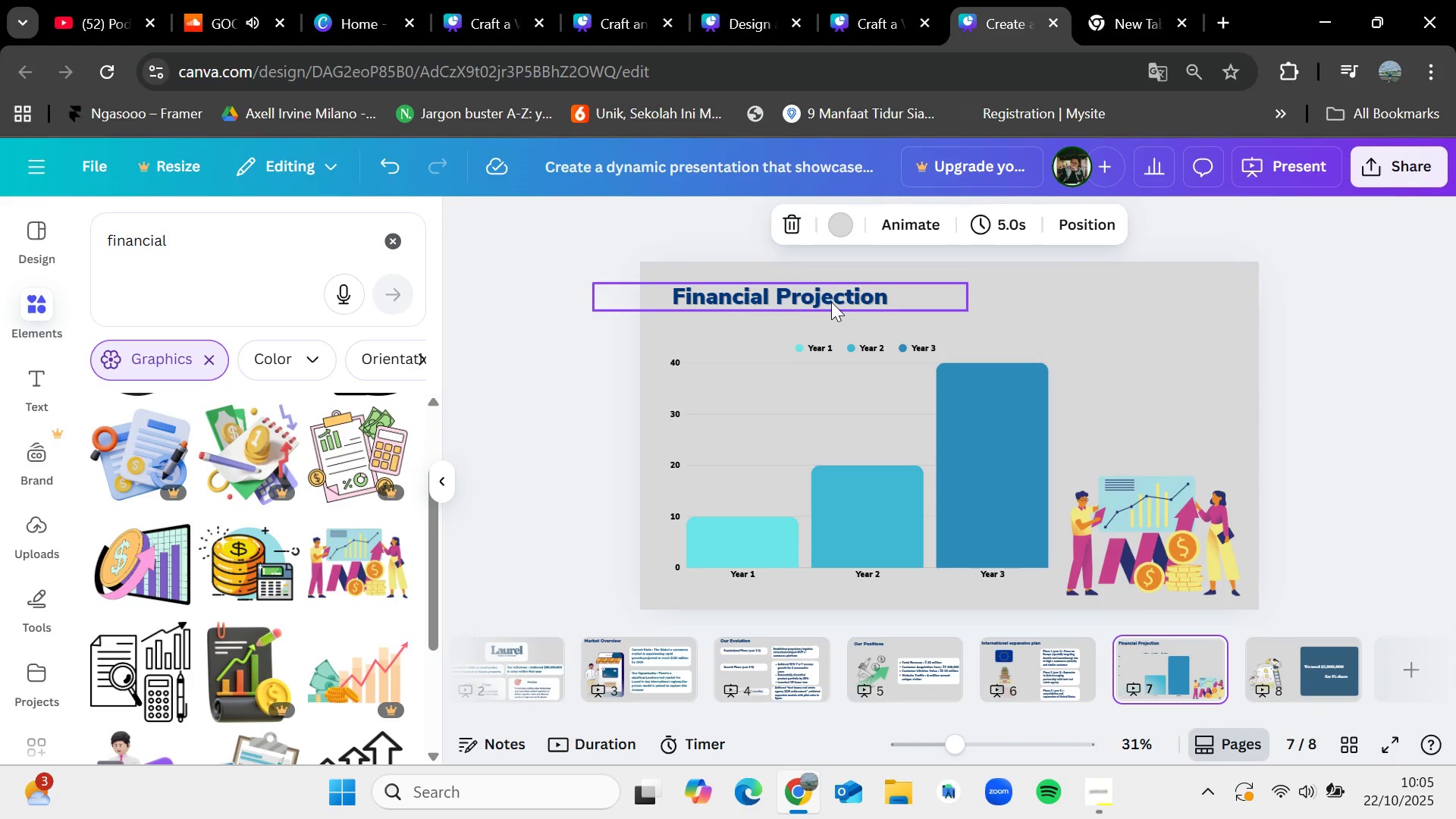 
left_click([831, 302])
 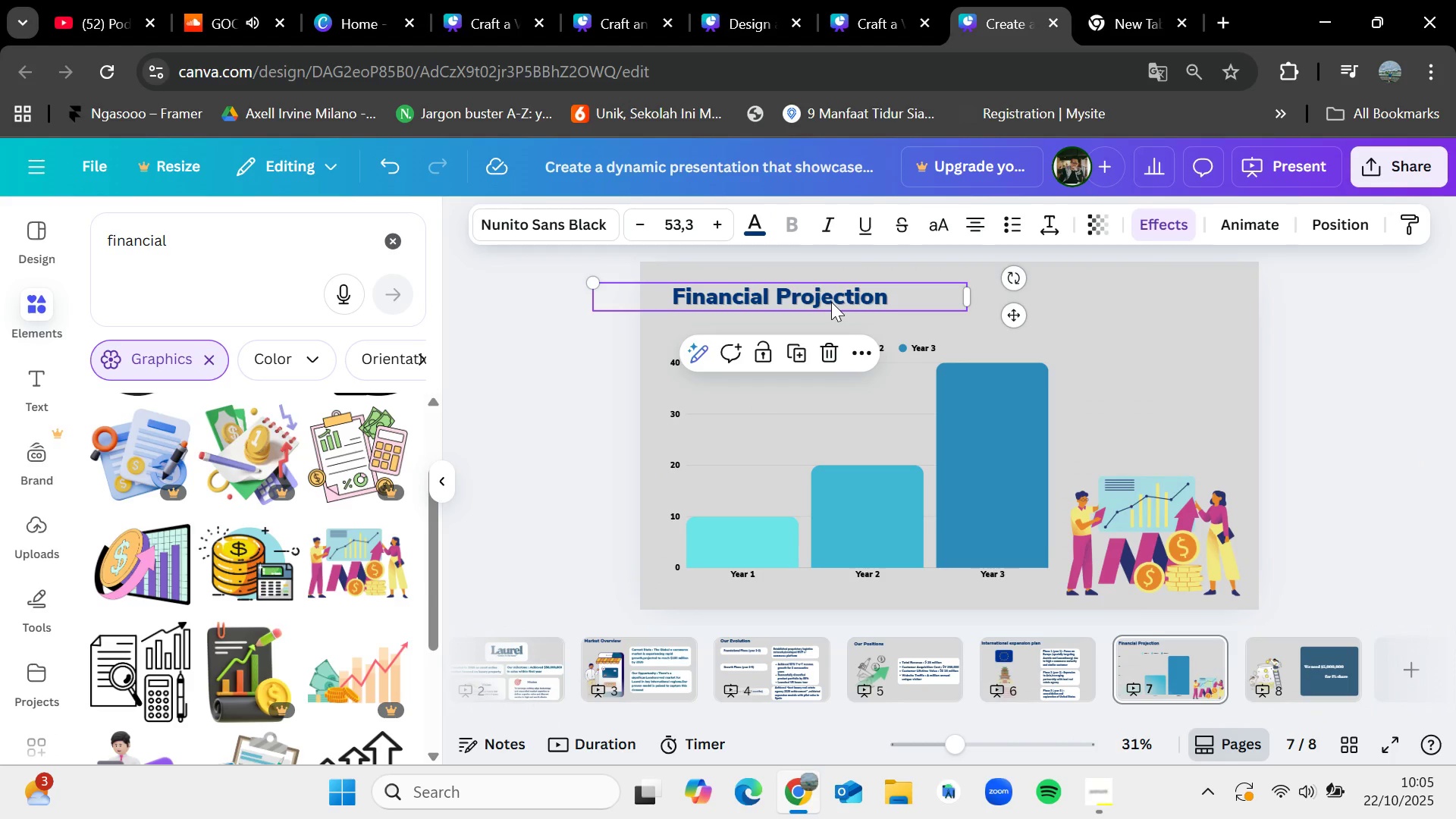 
key(Control+C)
 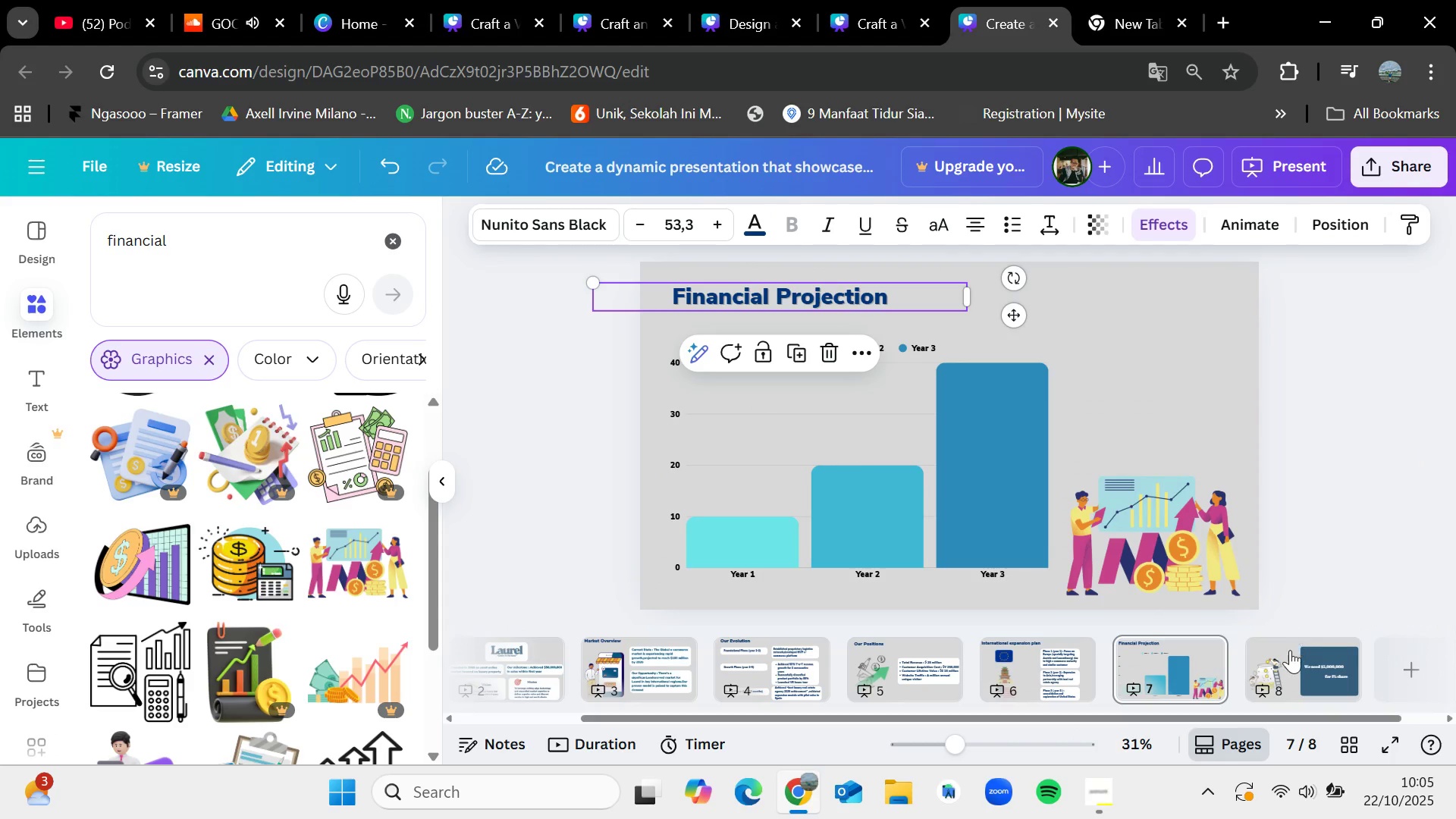 
left_click([1290, 652])
 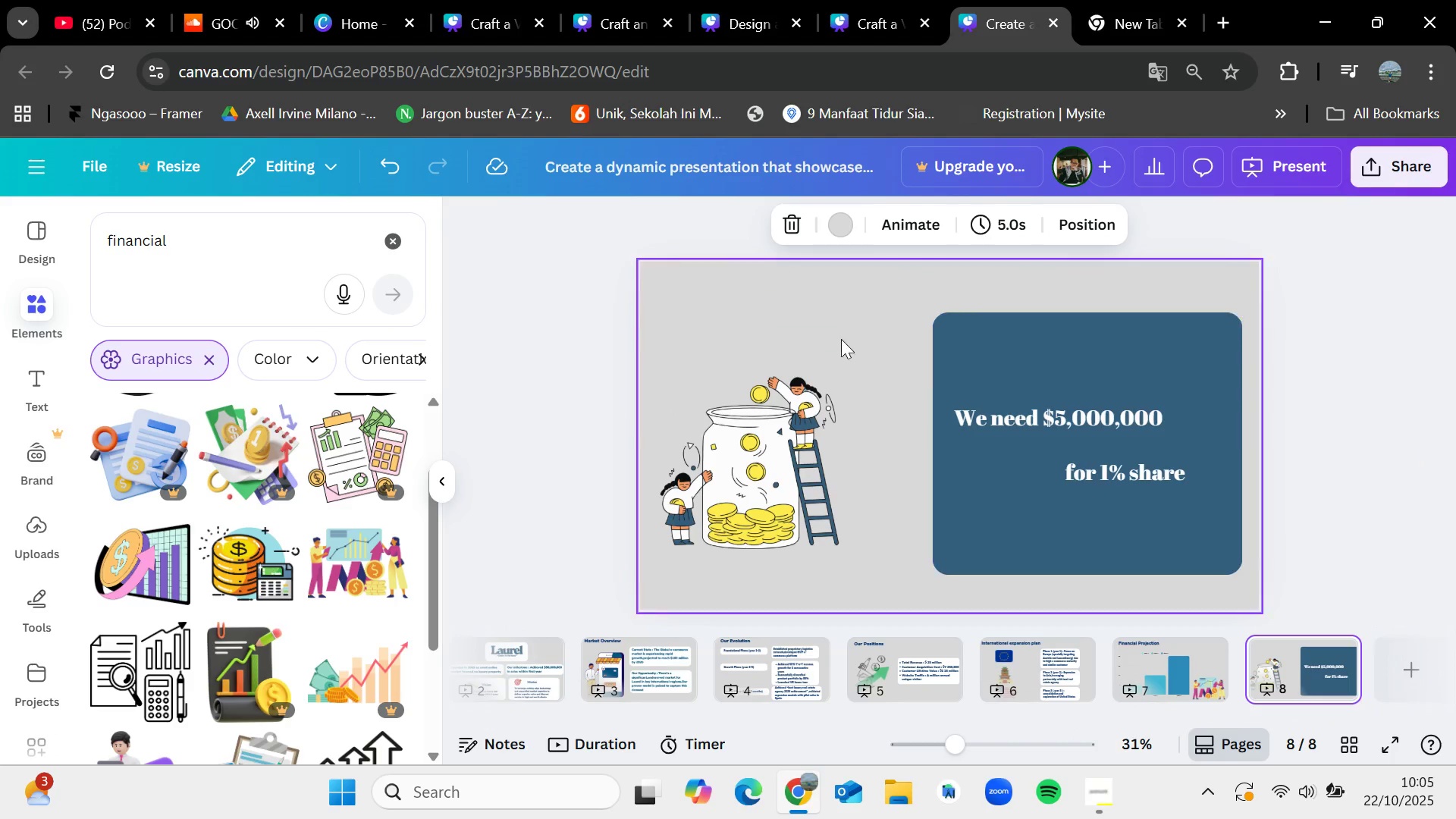 
key(Control+V)
 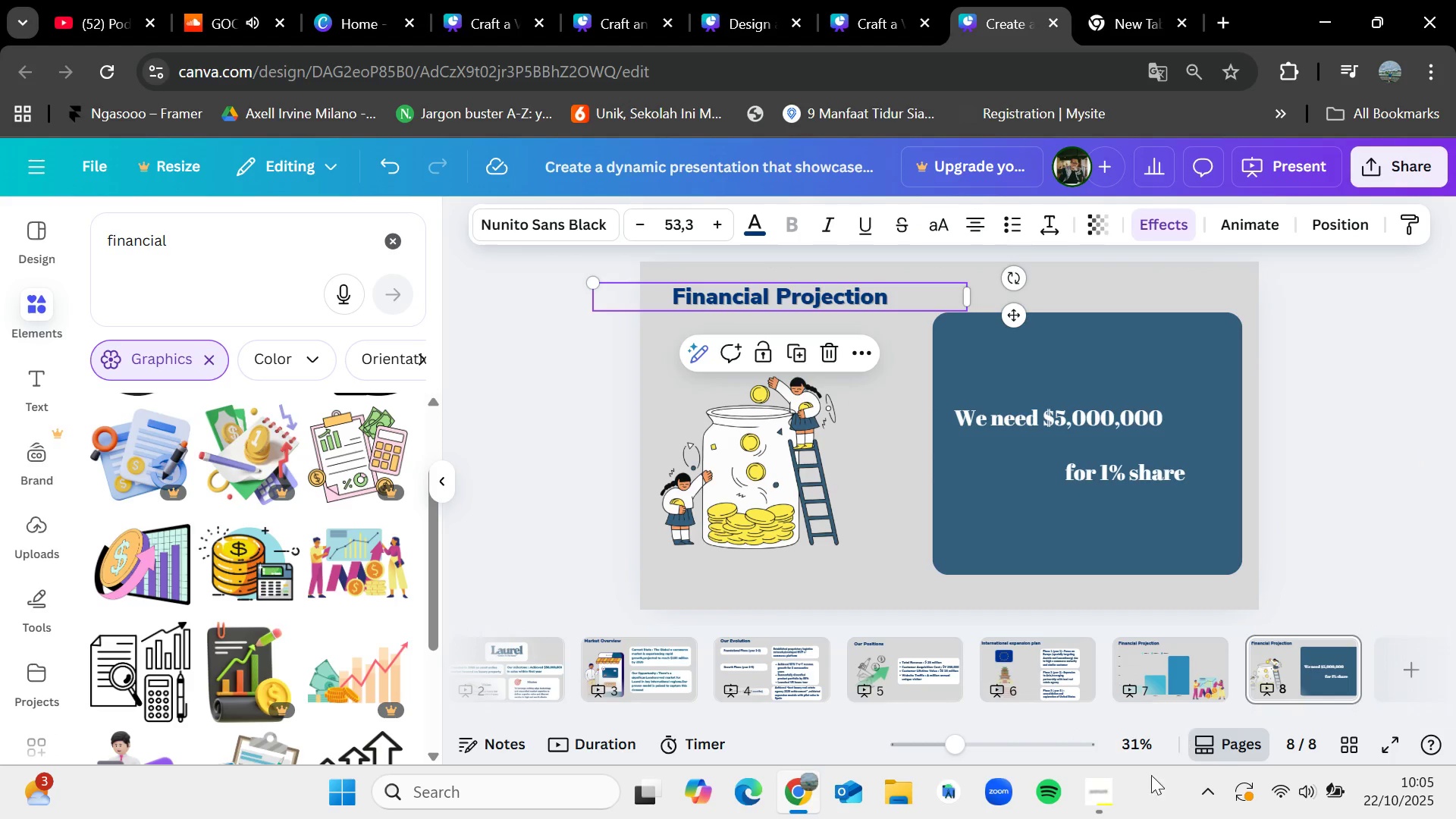 
left_click([1113, 809])